 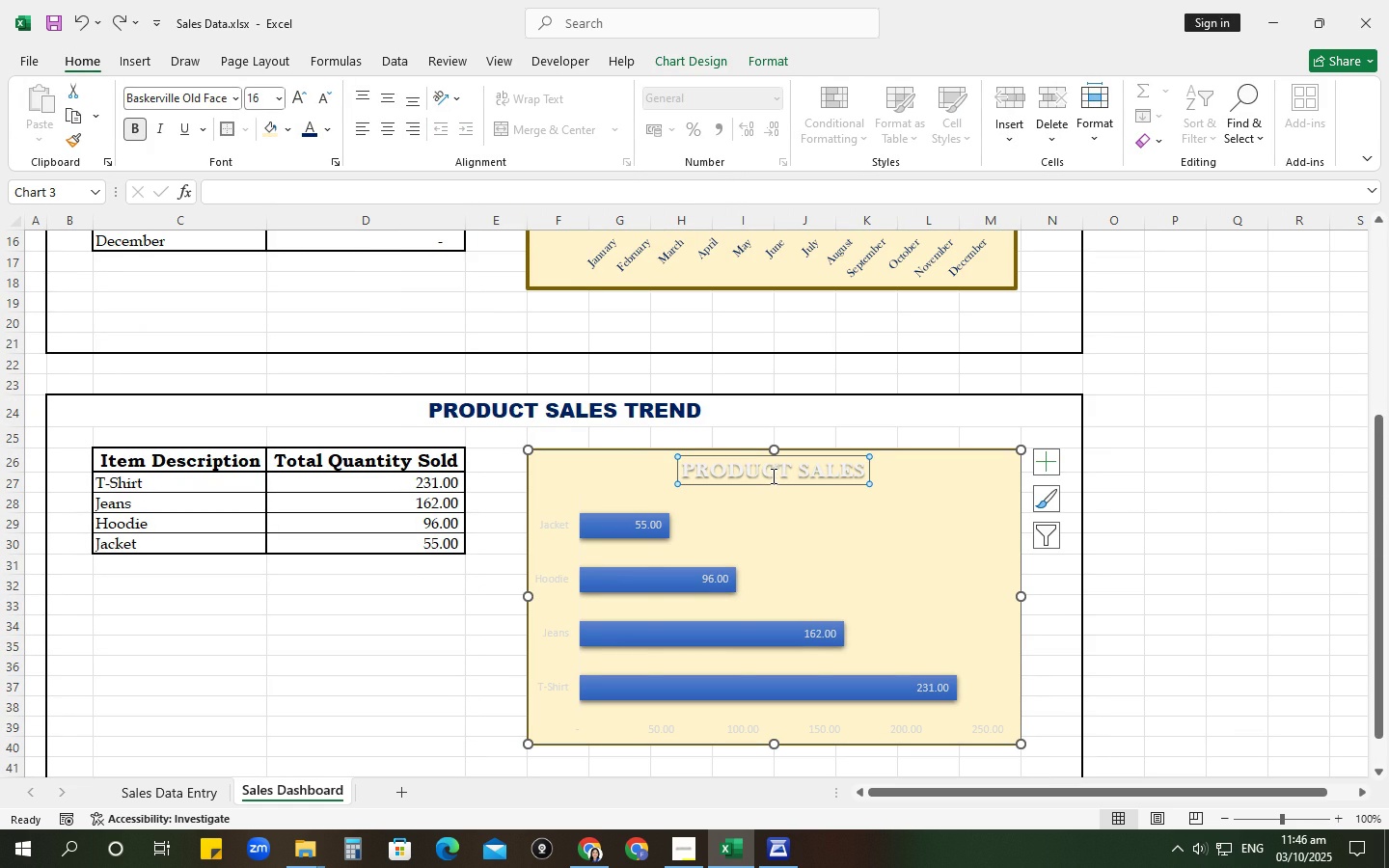 
left_click([771, 476])
 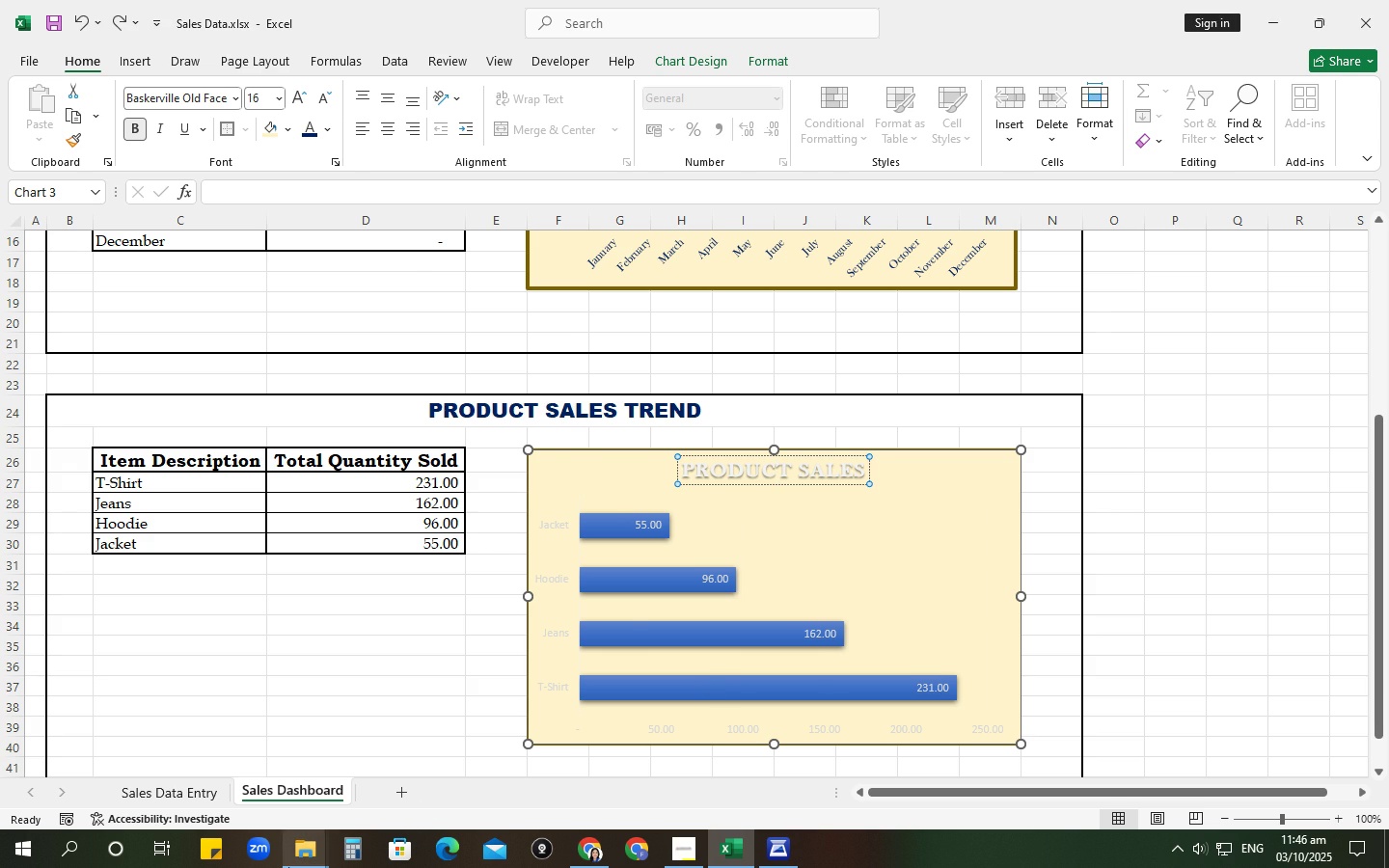 
left_click([288, 867])
 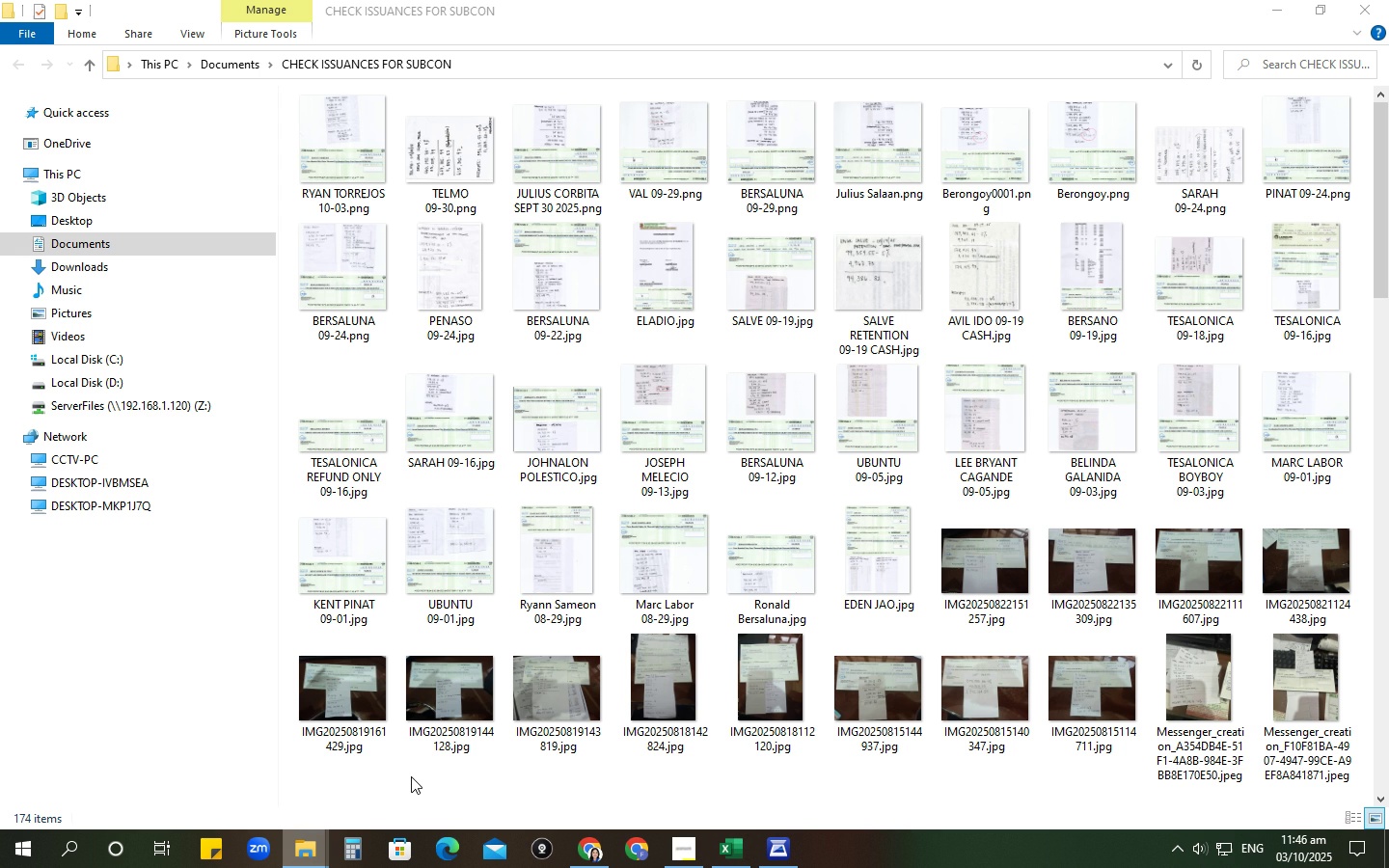 
left_click([411, 776])
 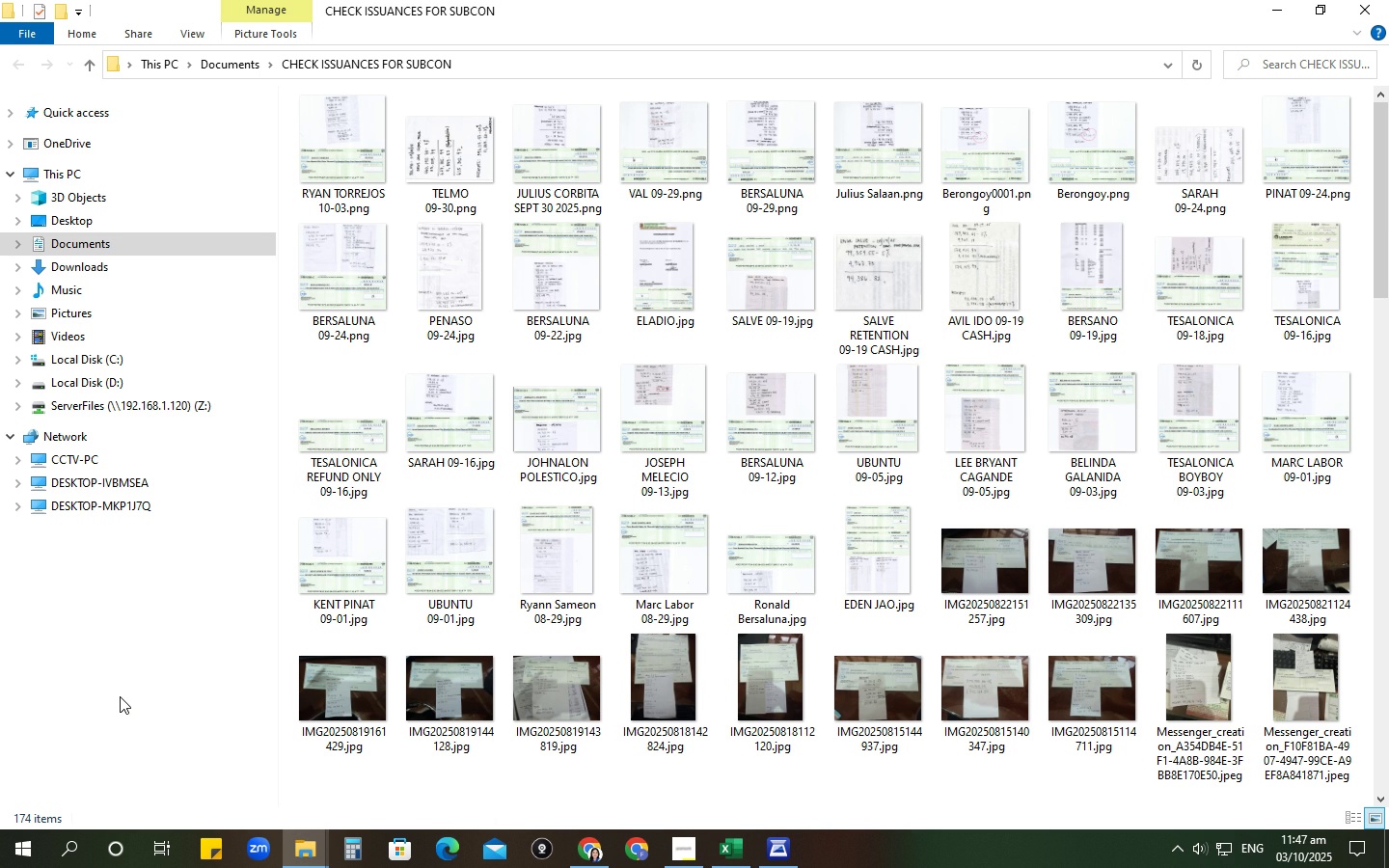 
wait(14.66)
 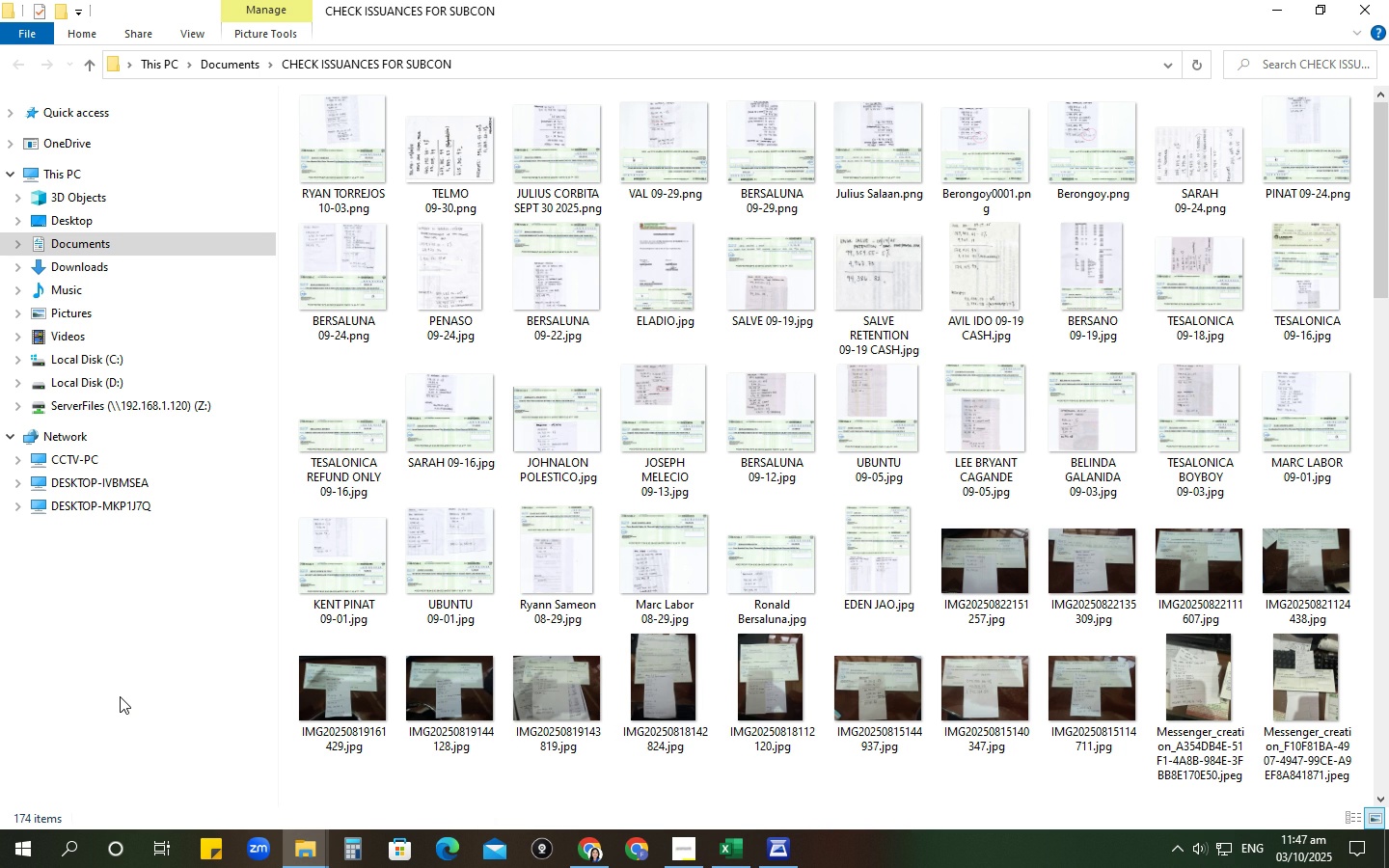 
left_click([722, 851])